 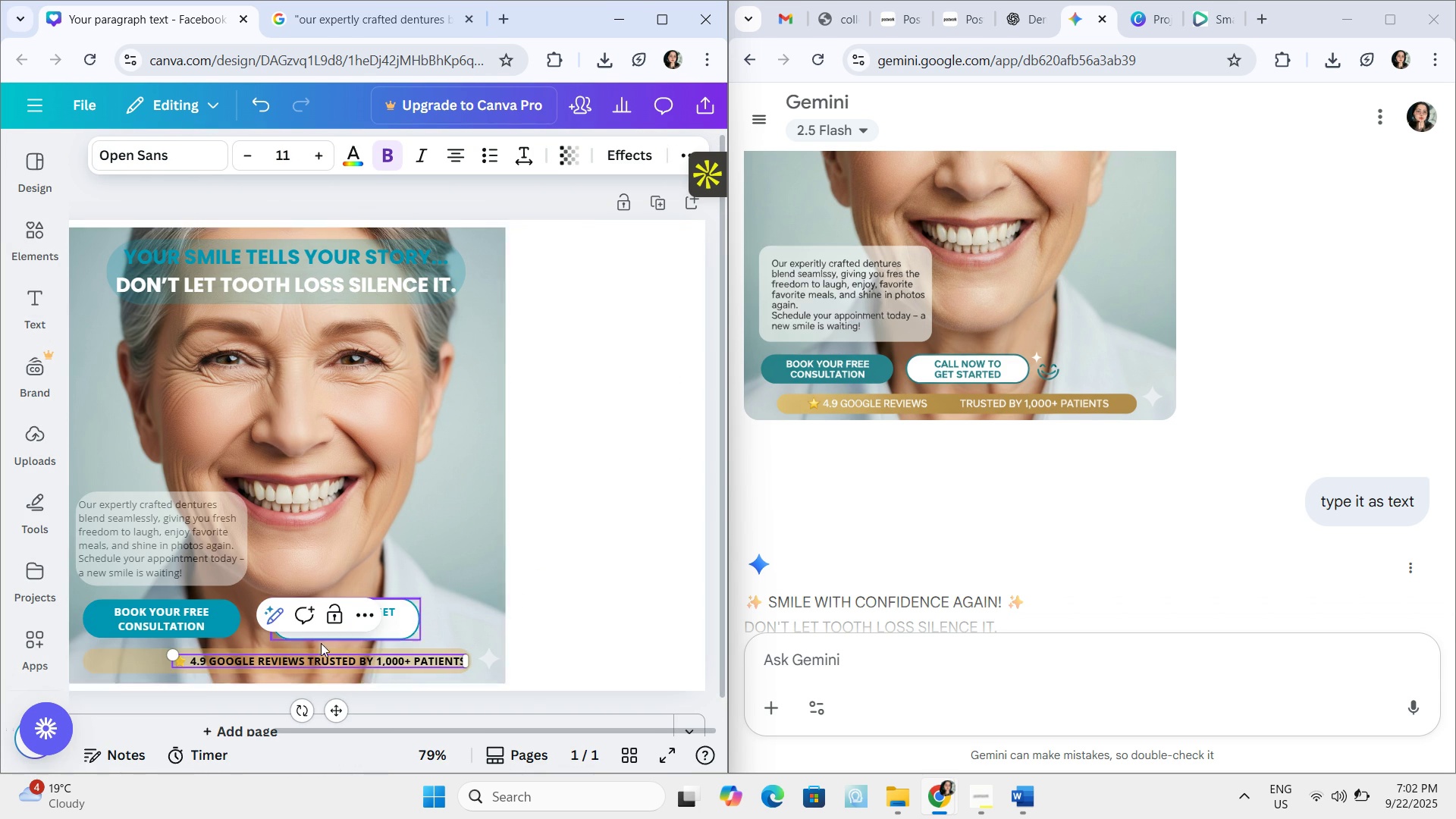 
left_click([307, 658])
 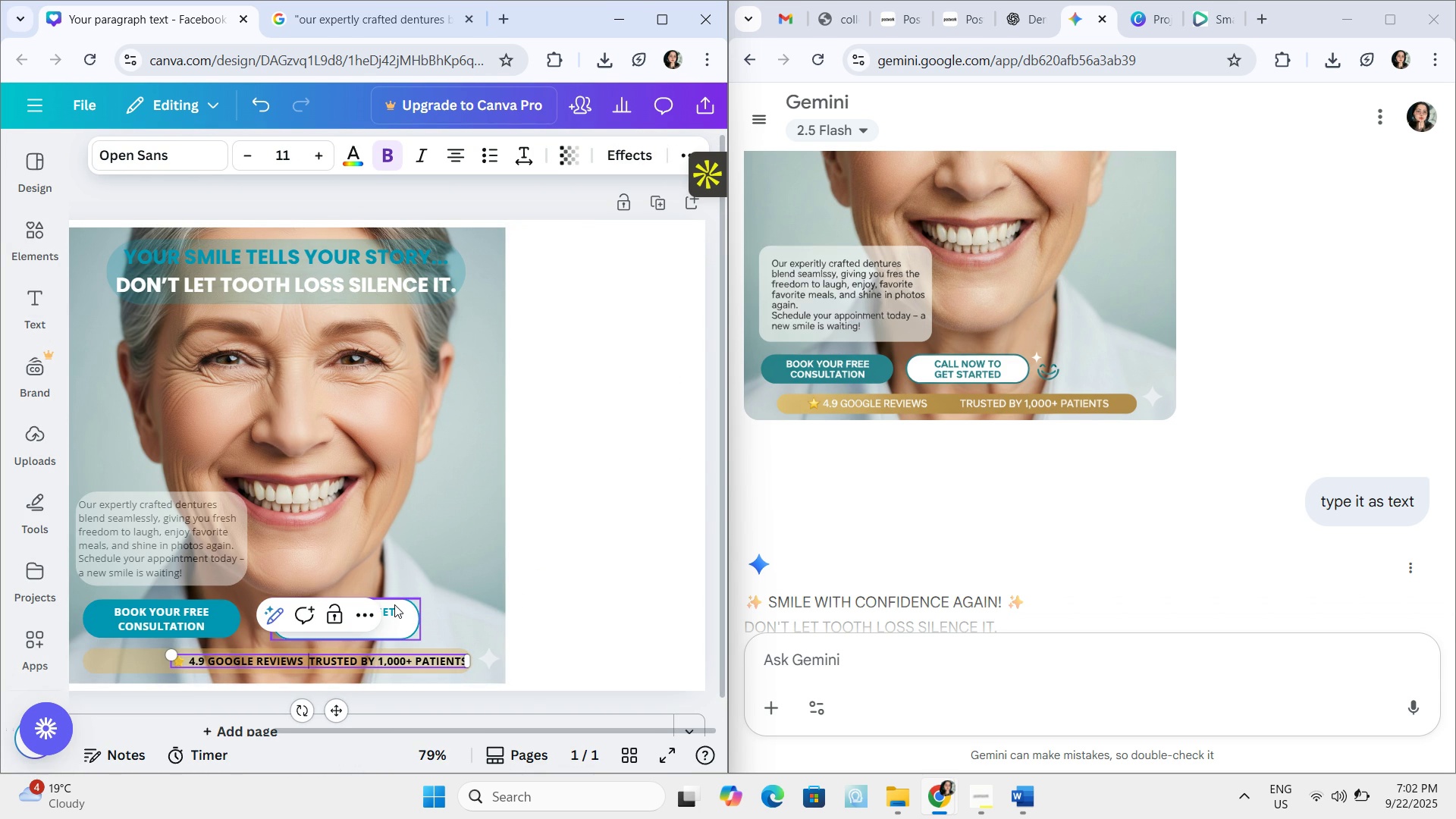 
key(Space)
 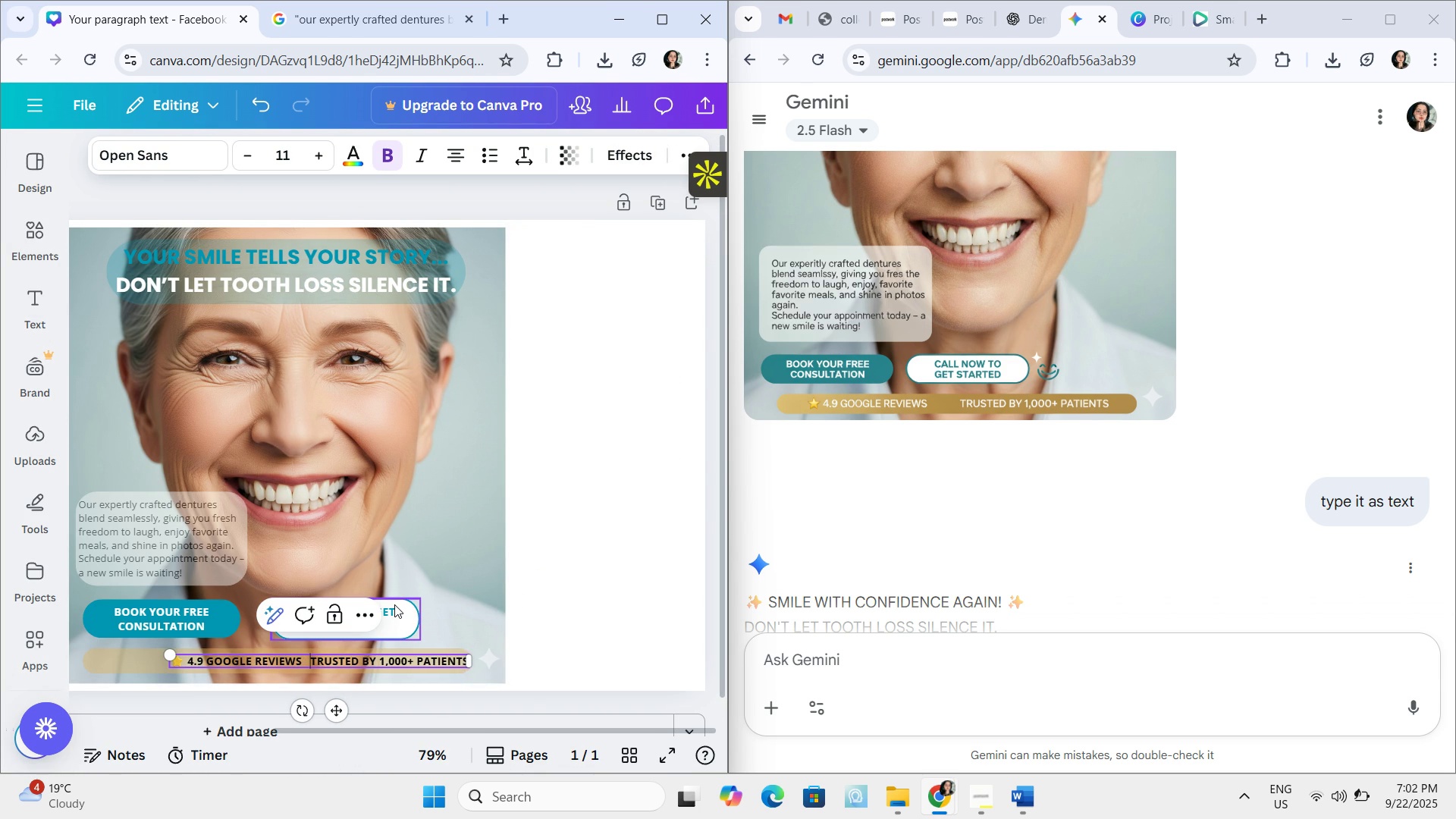 
key(Space)
 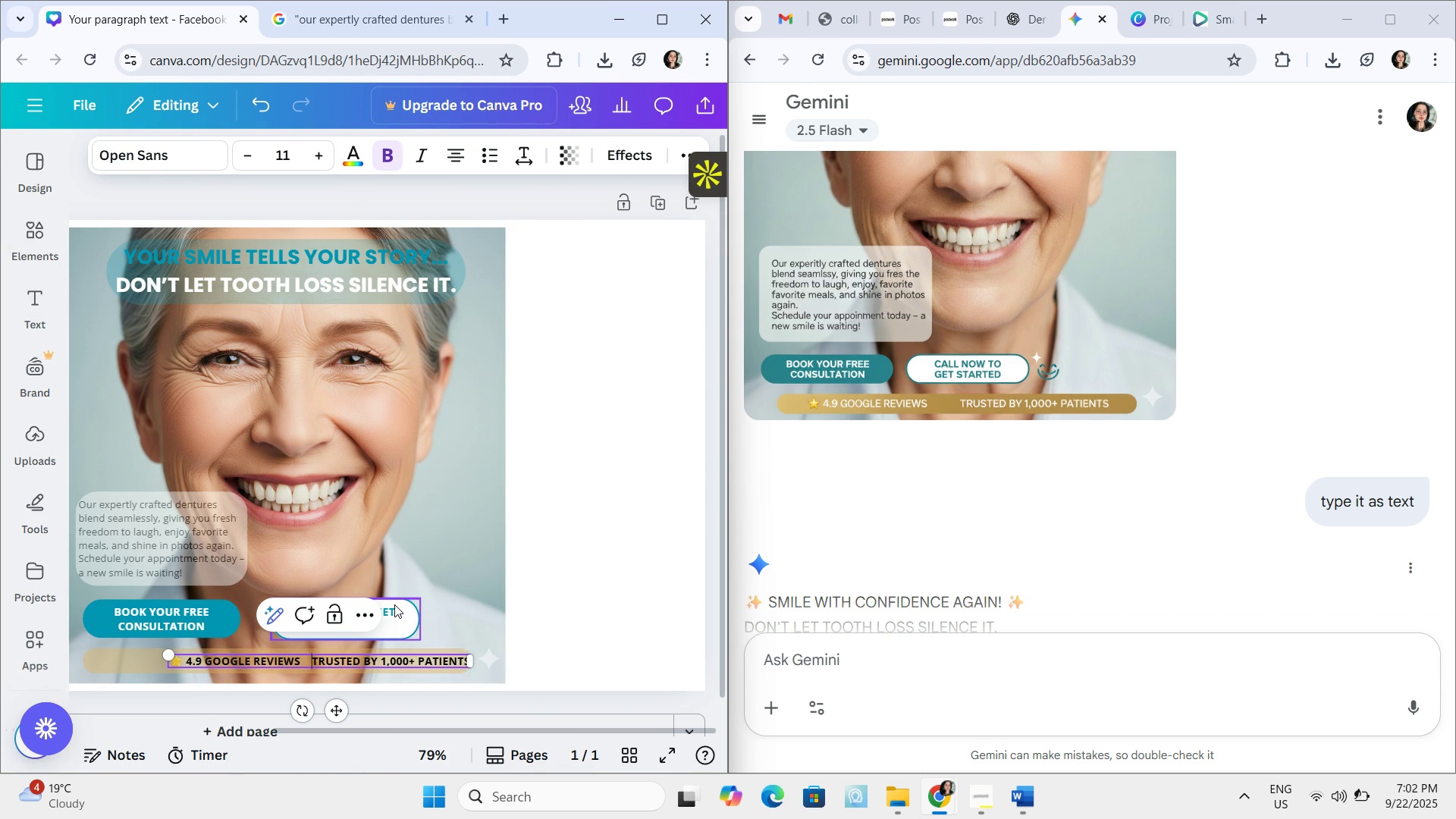 
key(Space)
 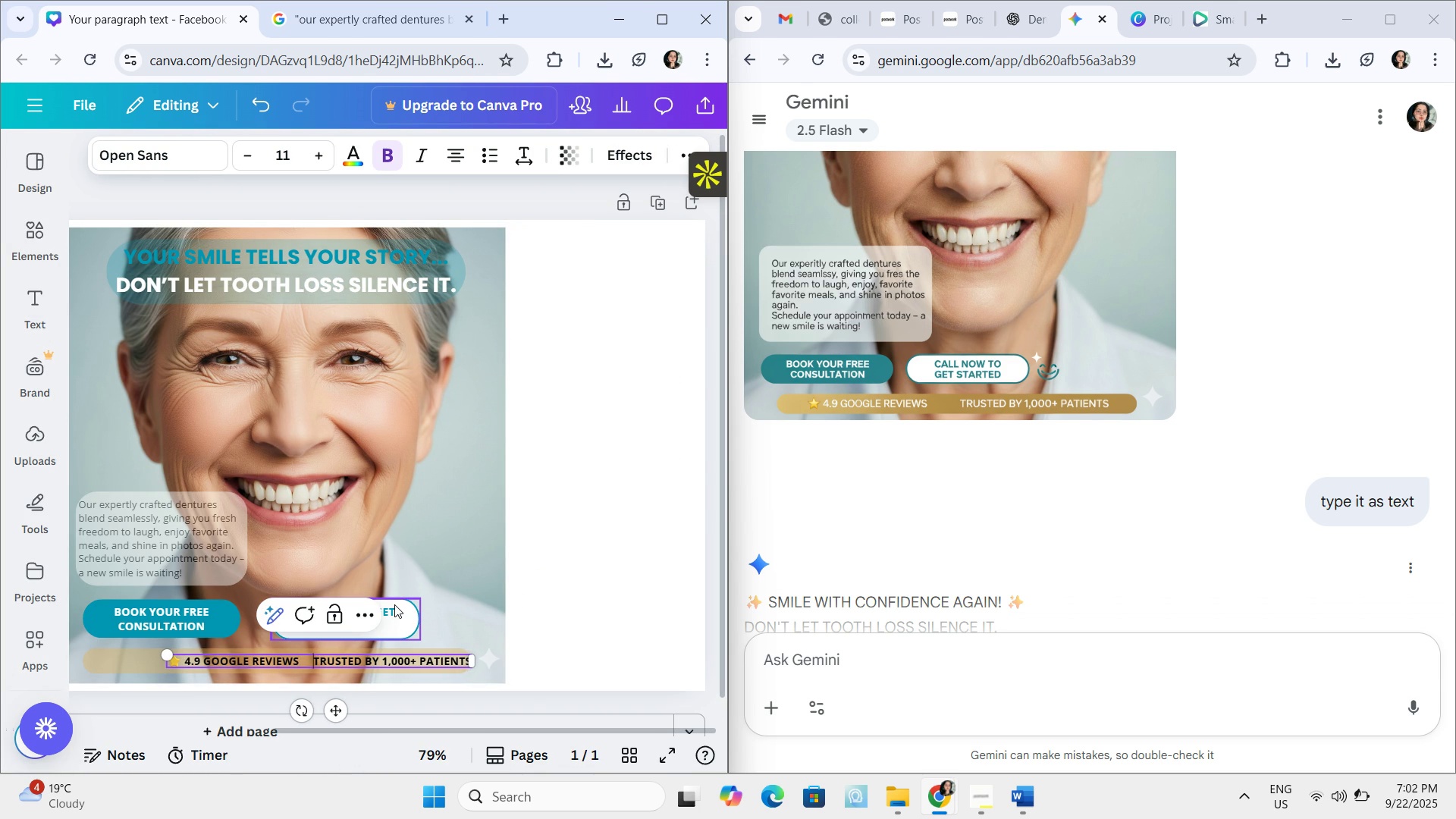 
key(Space)
 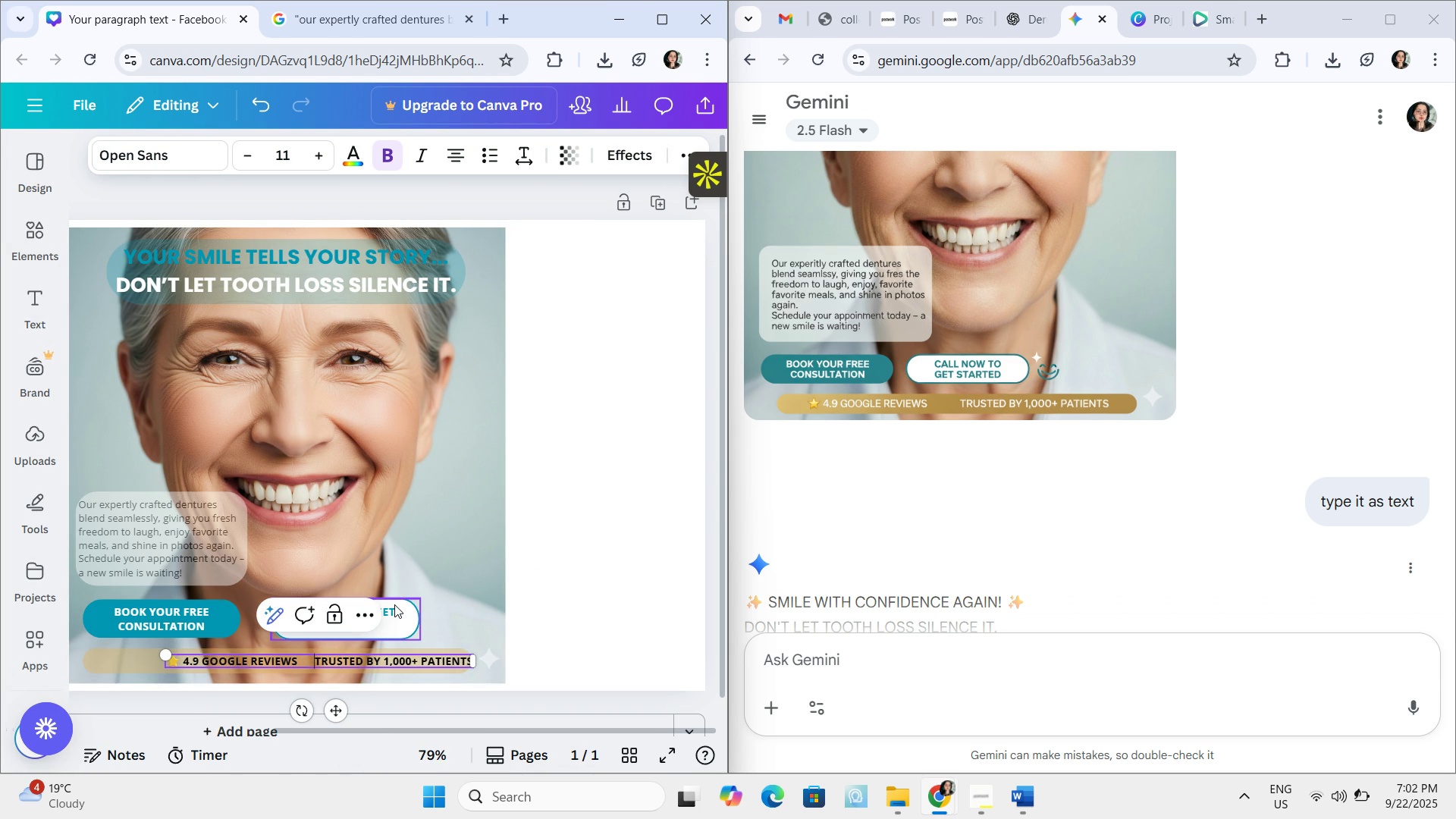 
key(Space)
 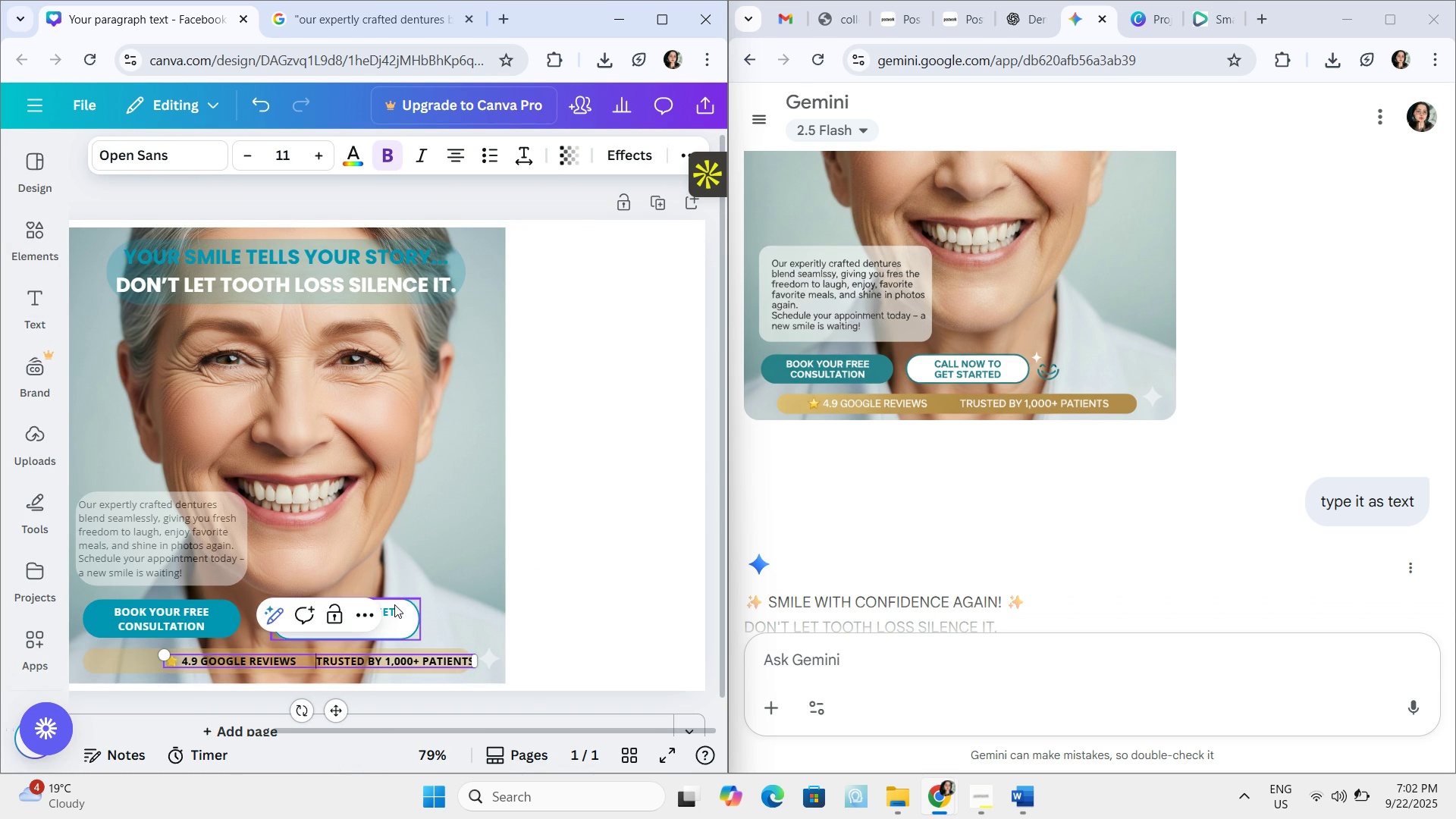 
key(Space)
 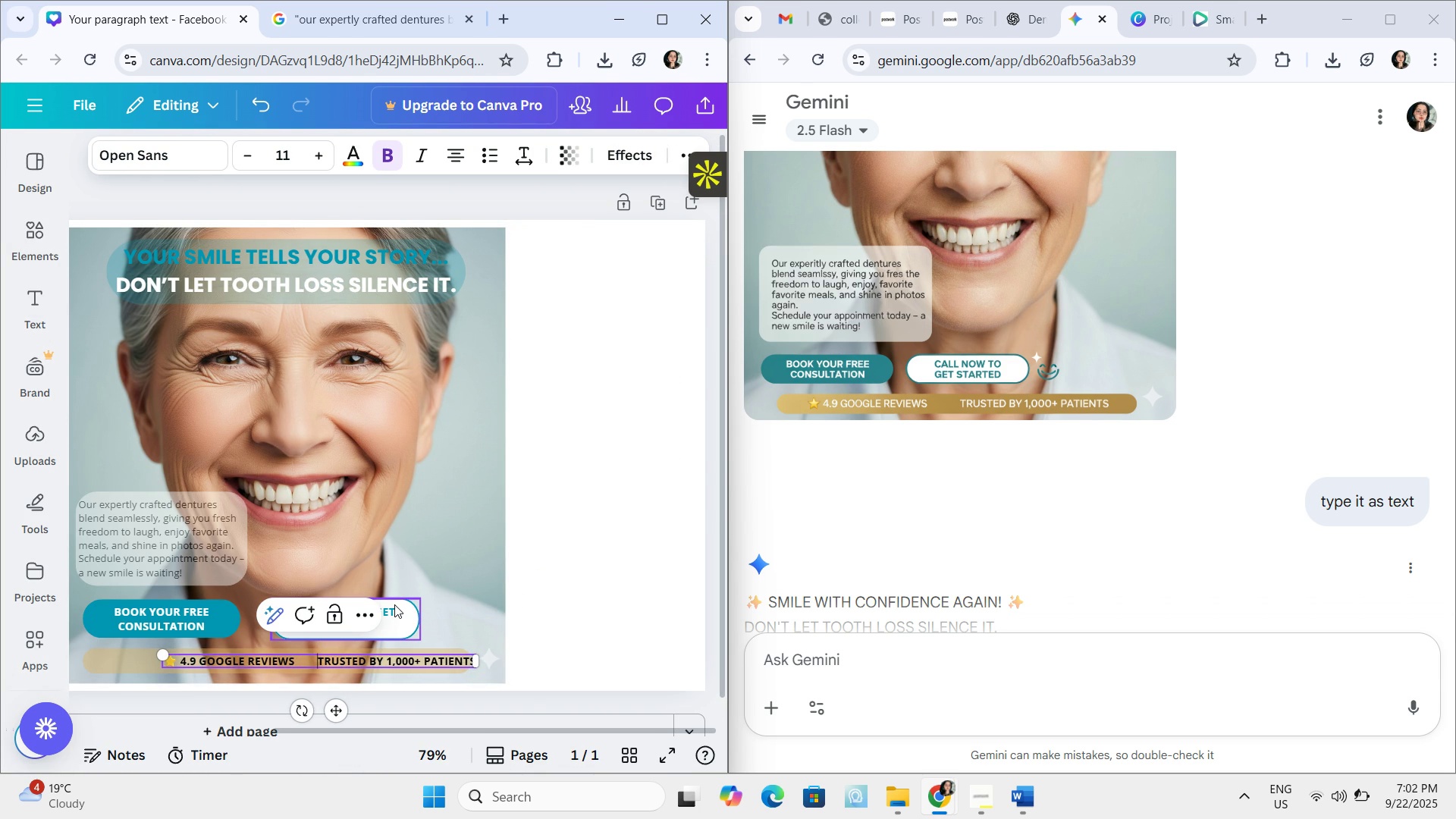 
key(Space)
 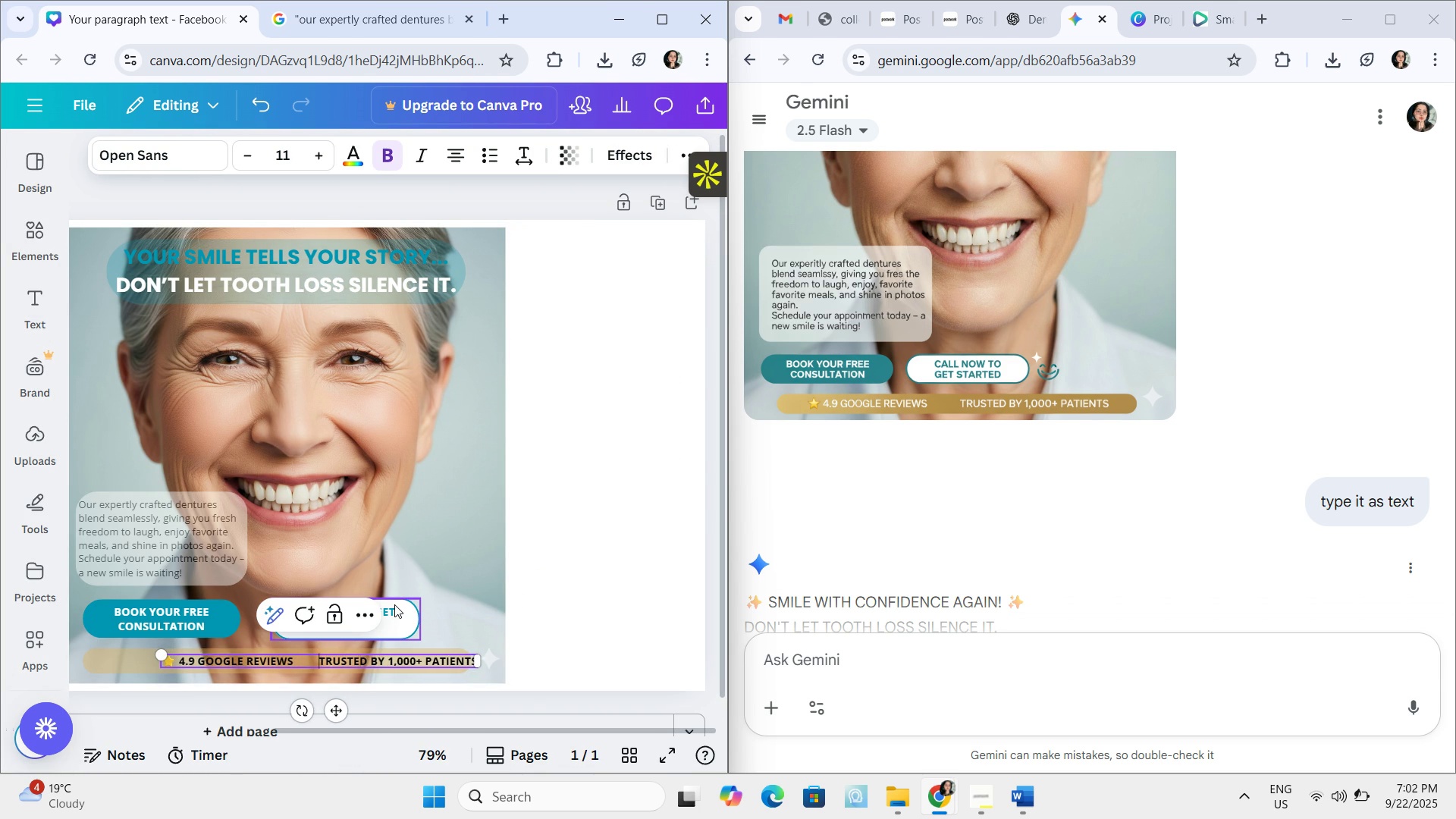 
key(Space)
 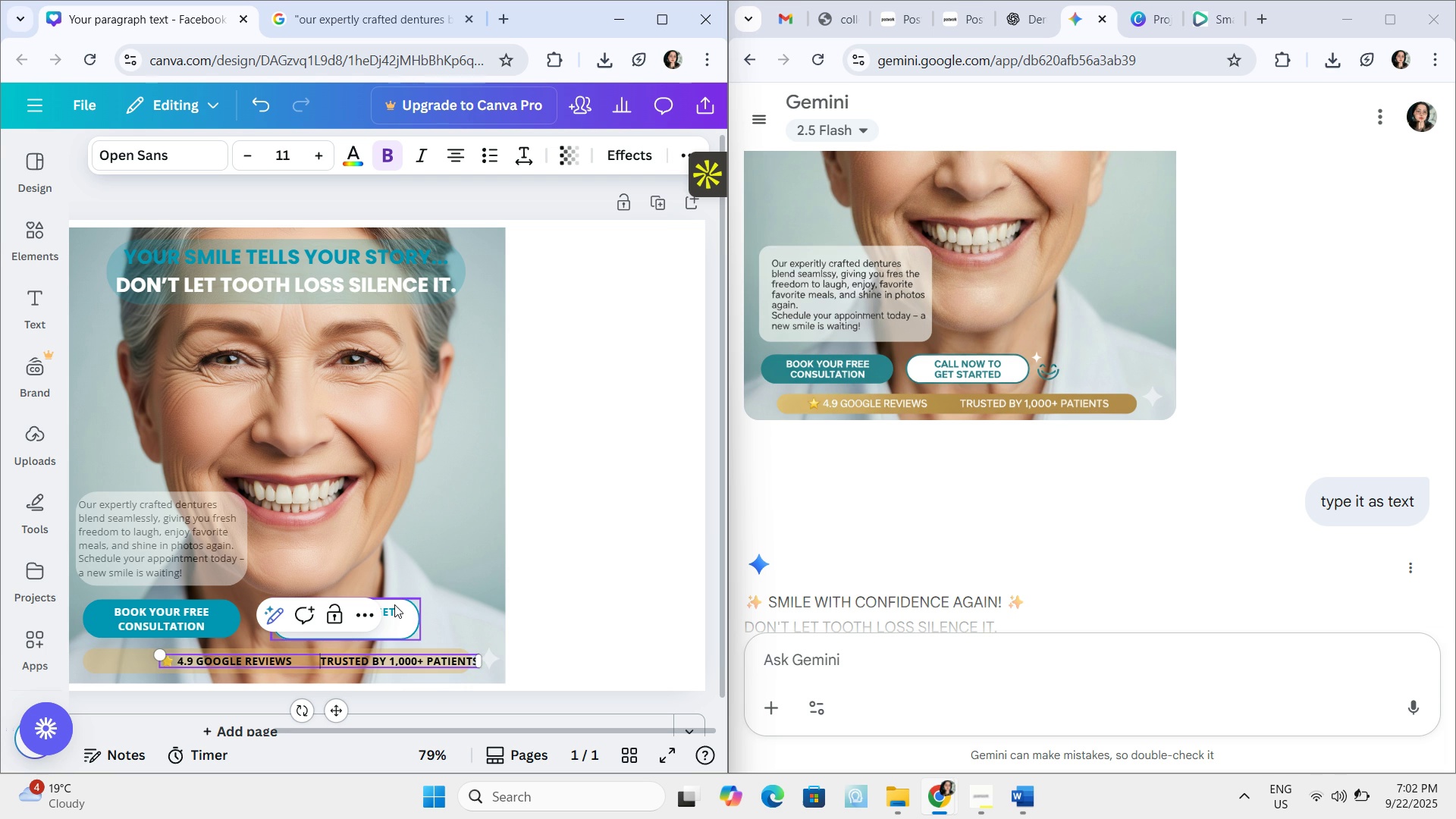 
key(Space)
 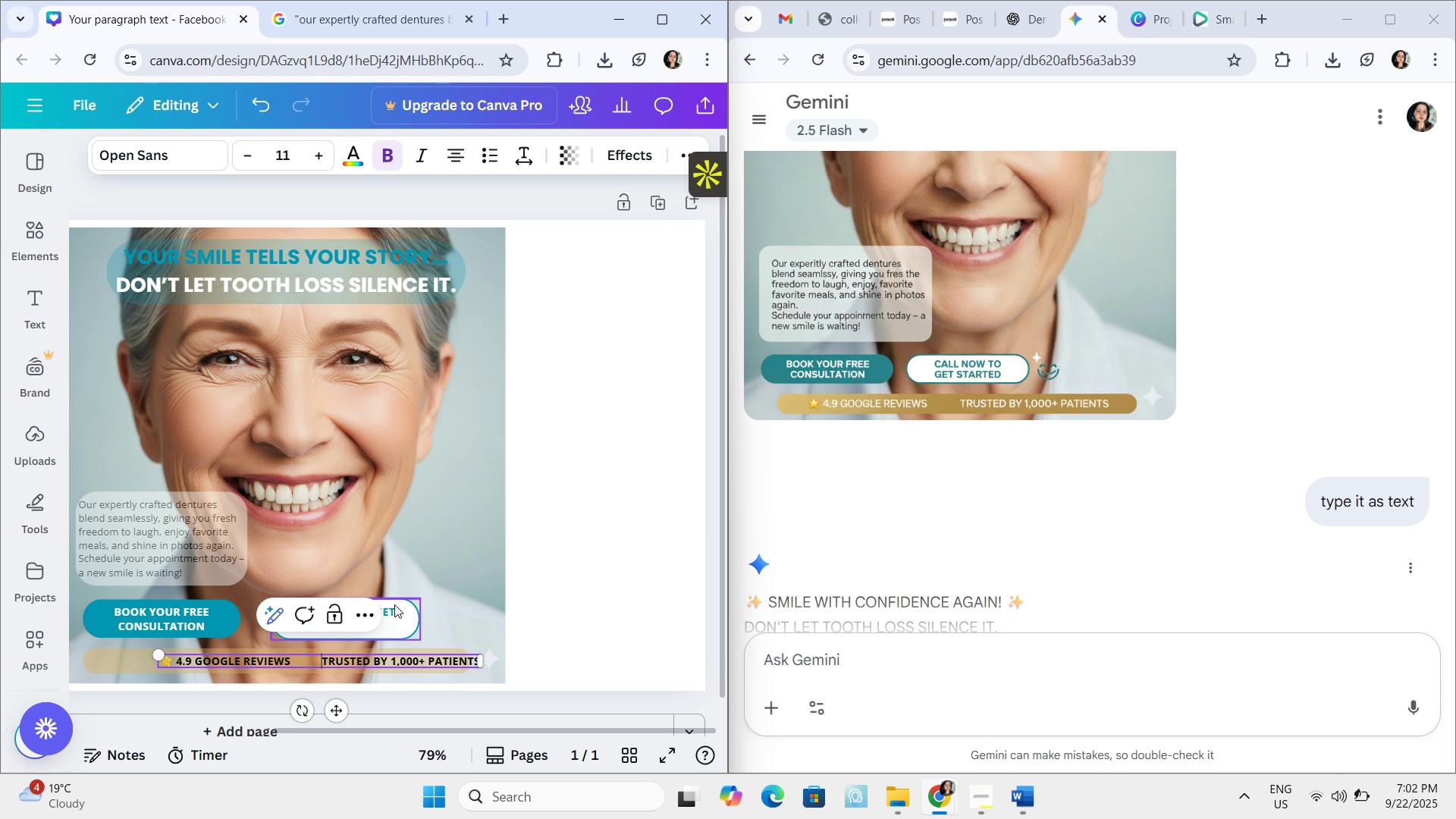 
key(Space)
 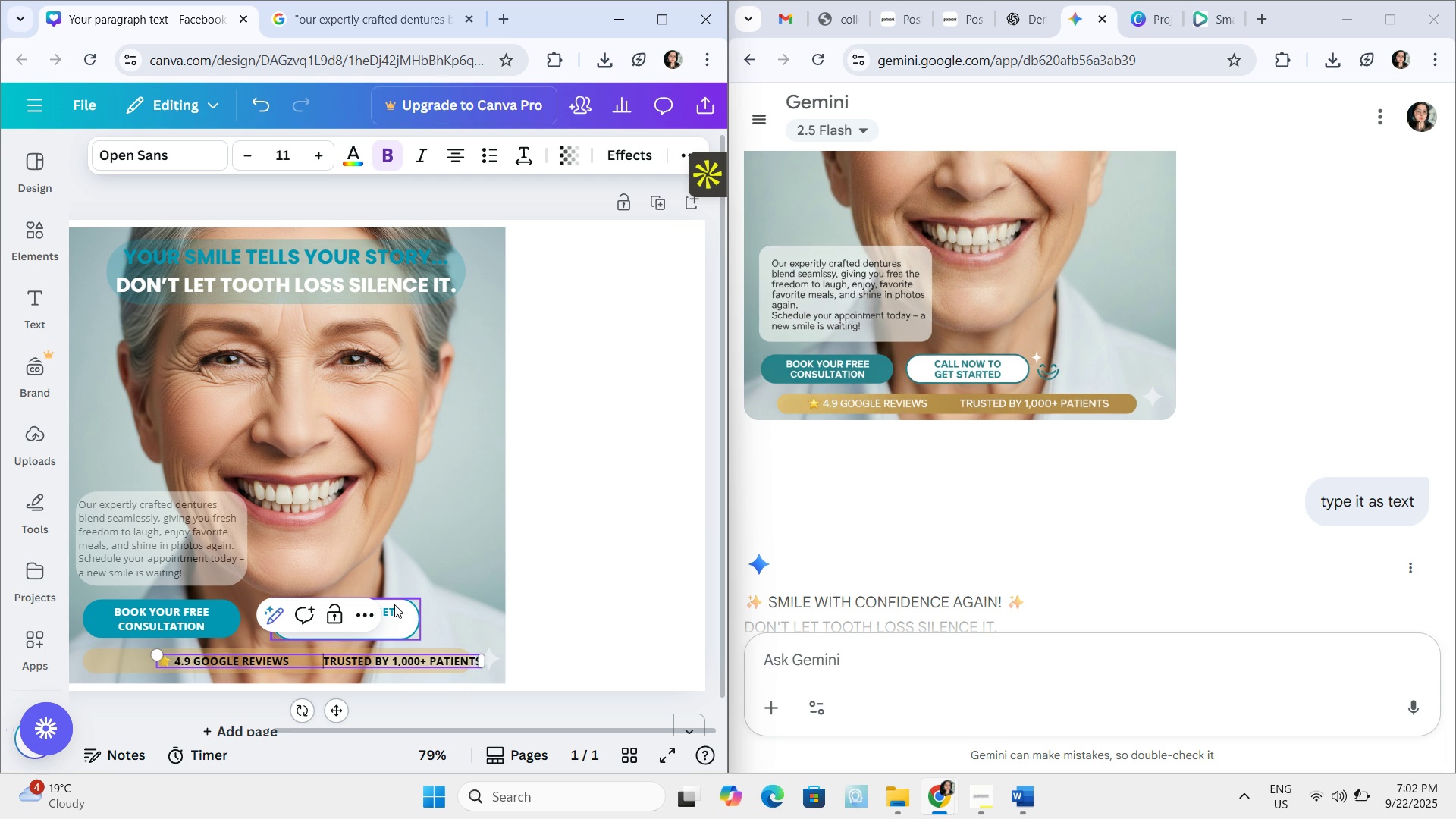 
key(Space)
 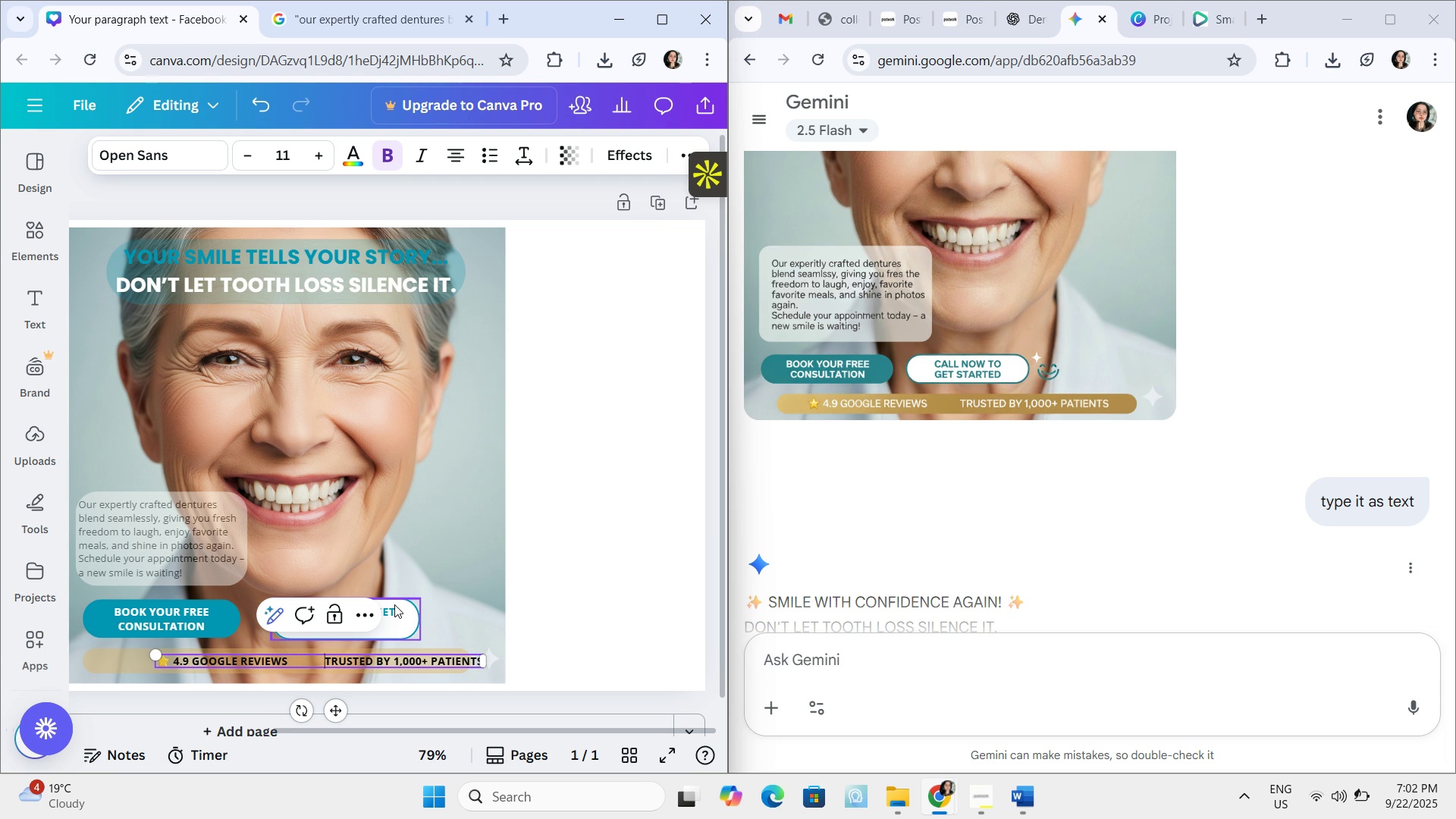 
key(Space)
 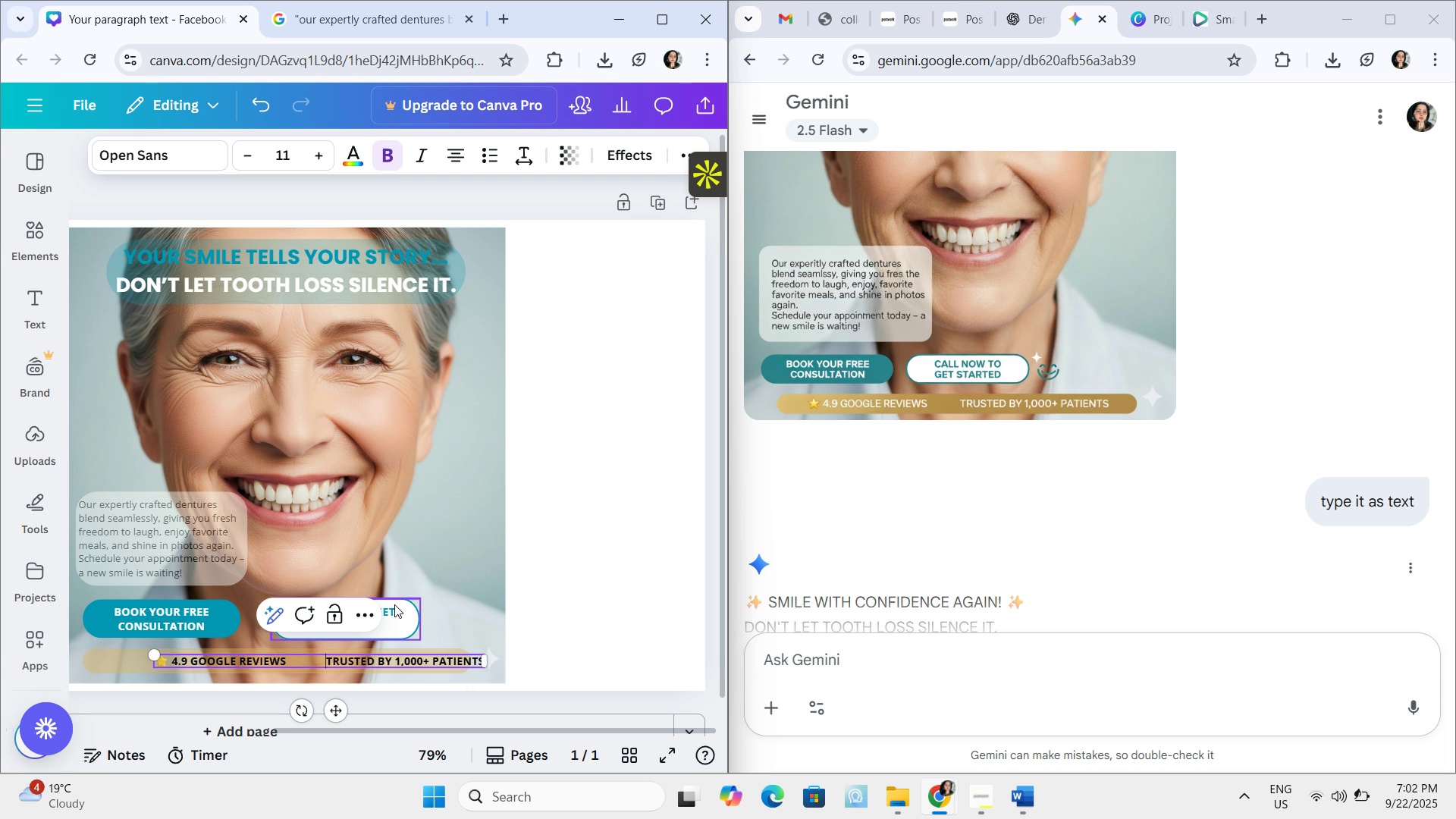 
key(Space)
 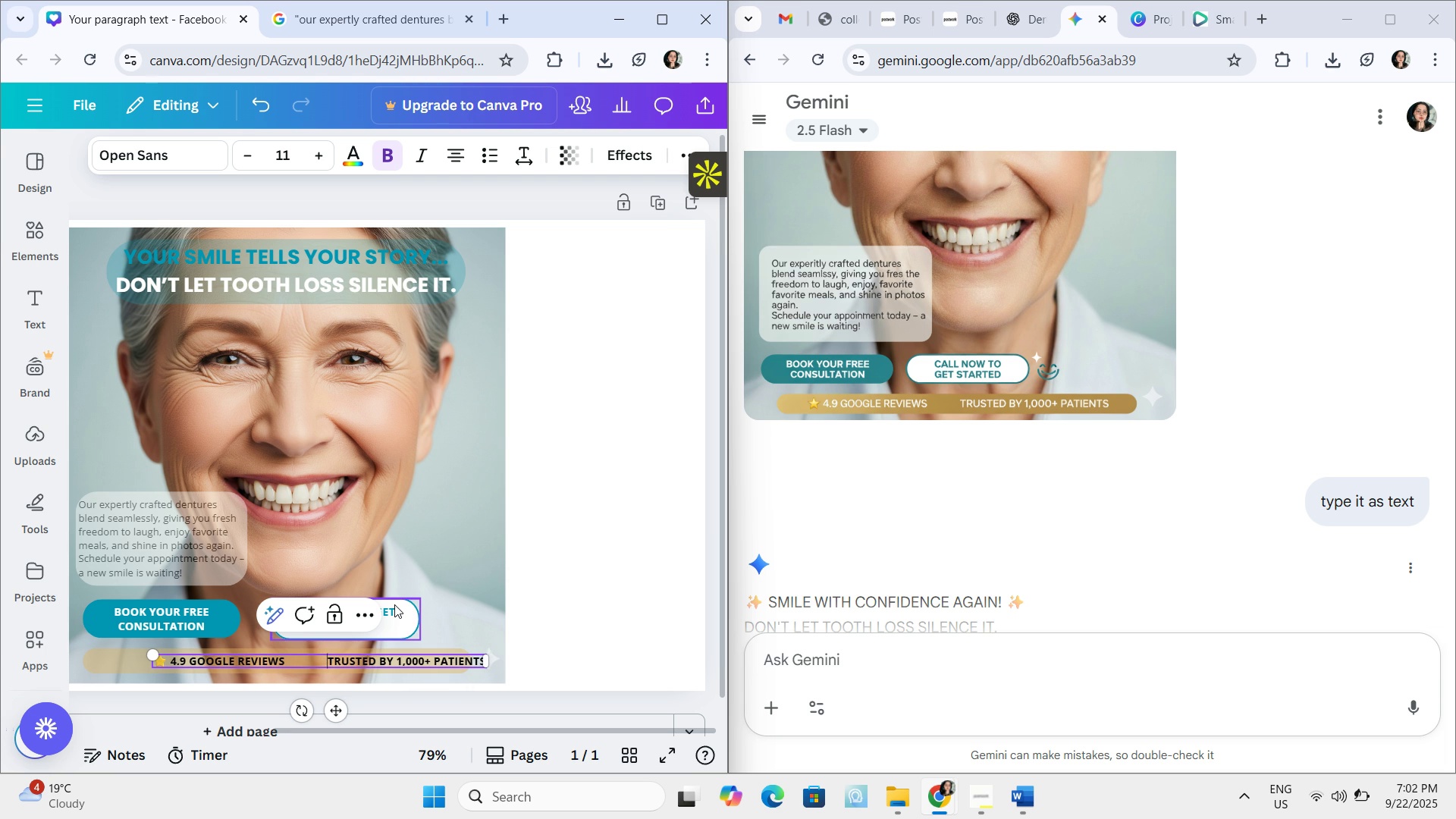 
key(Space)
 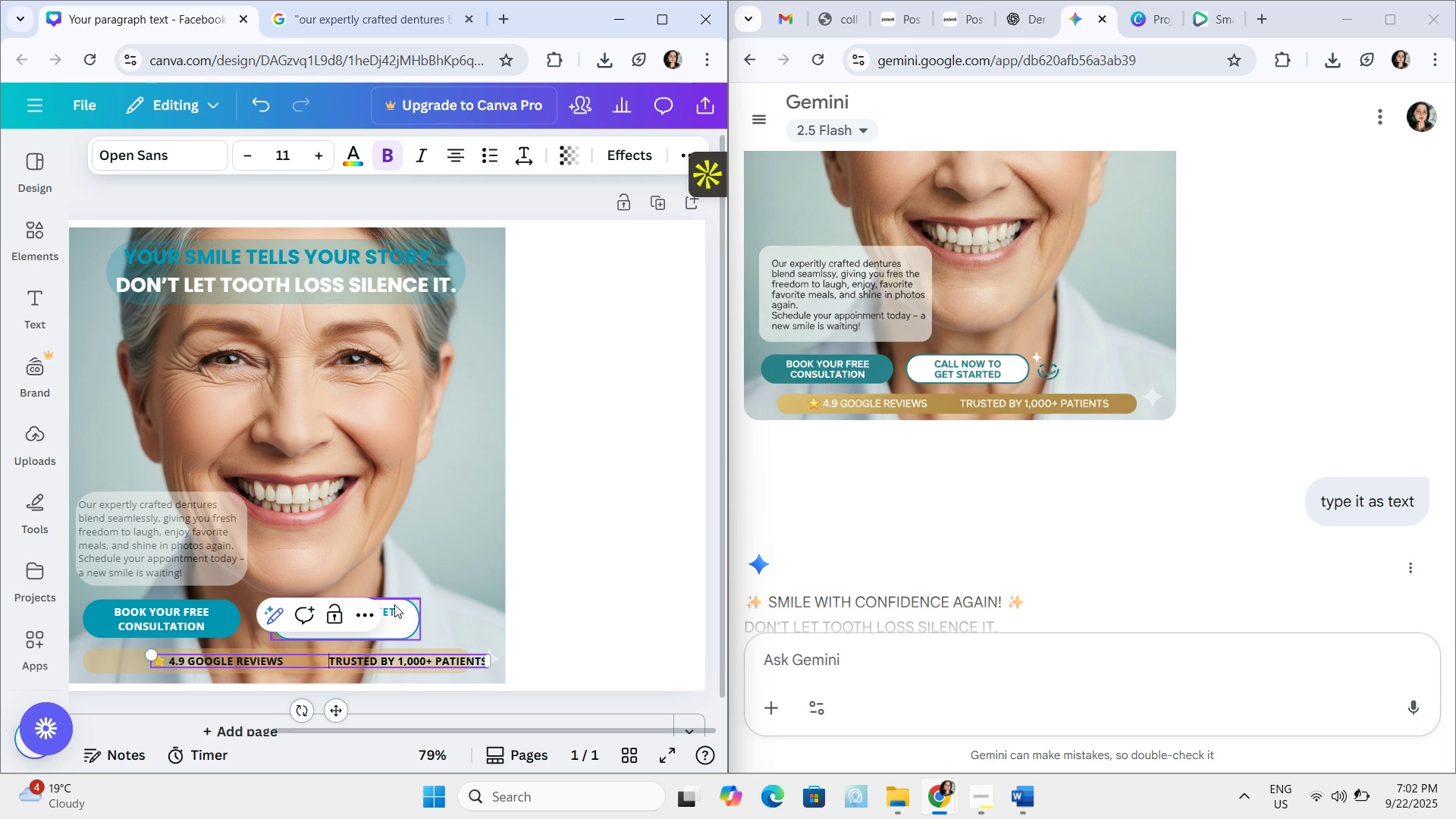 
key(Space)
 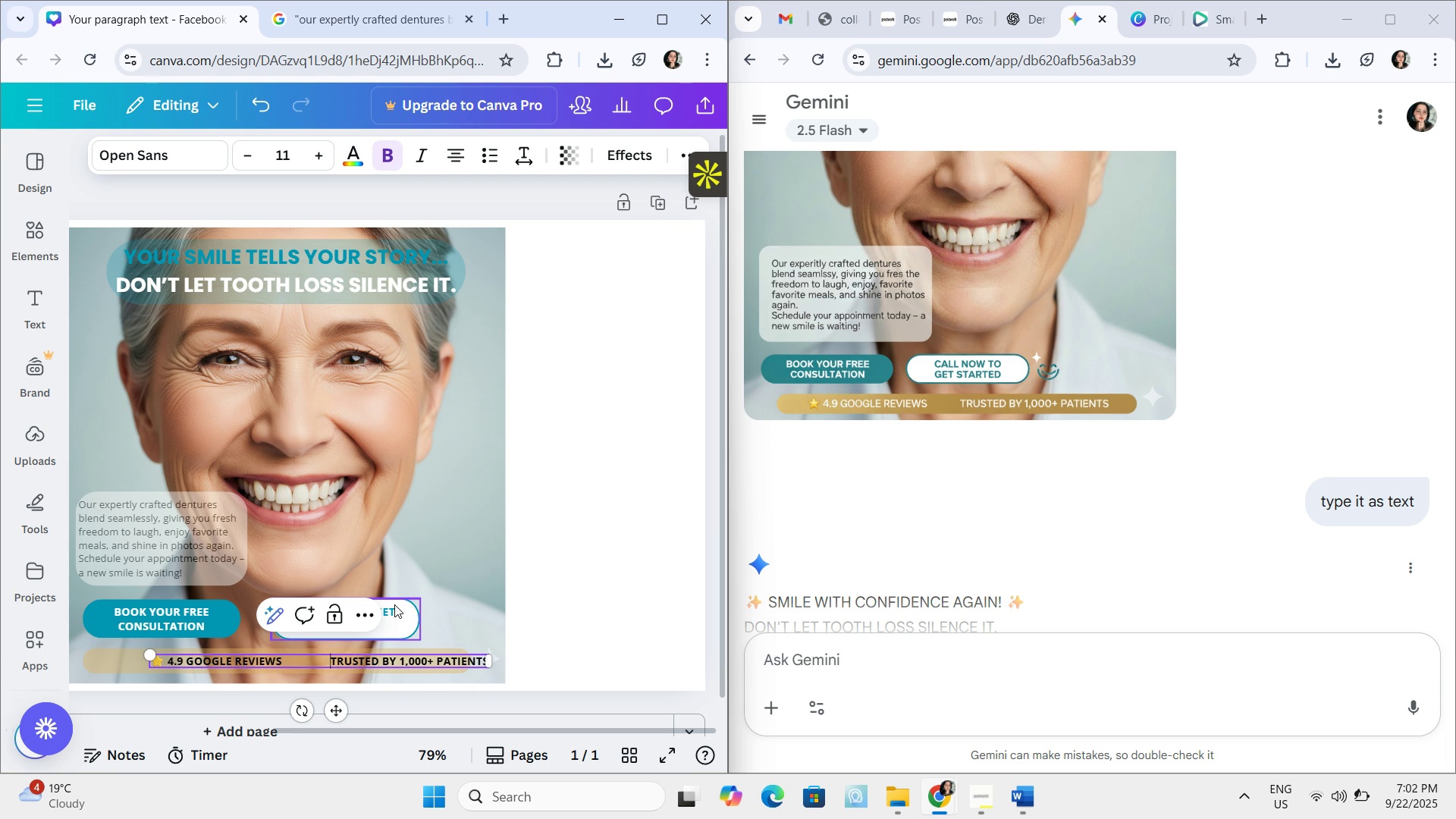 
key(Space)
 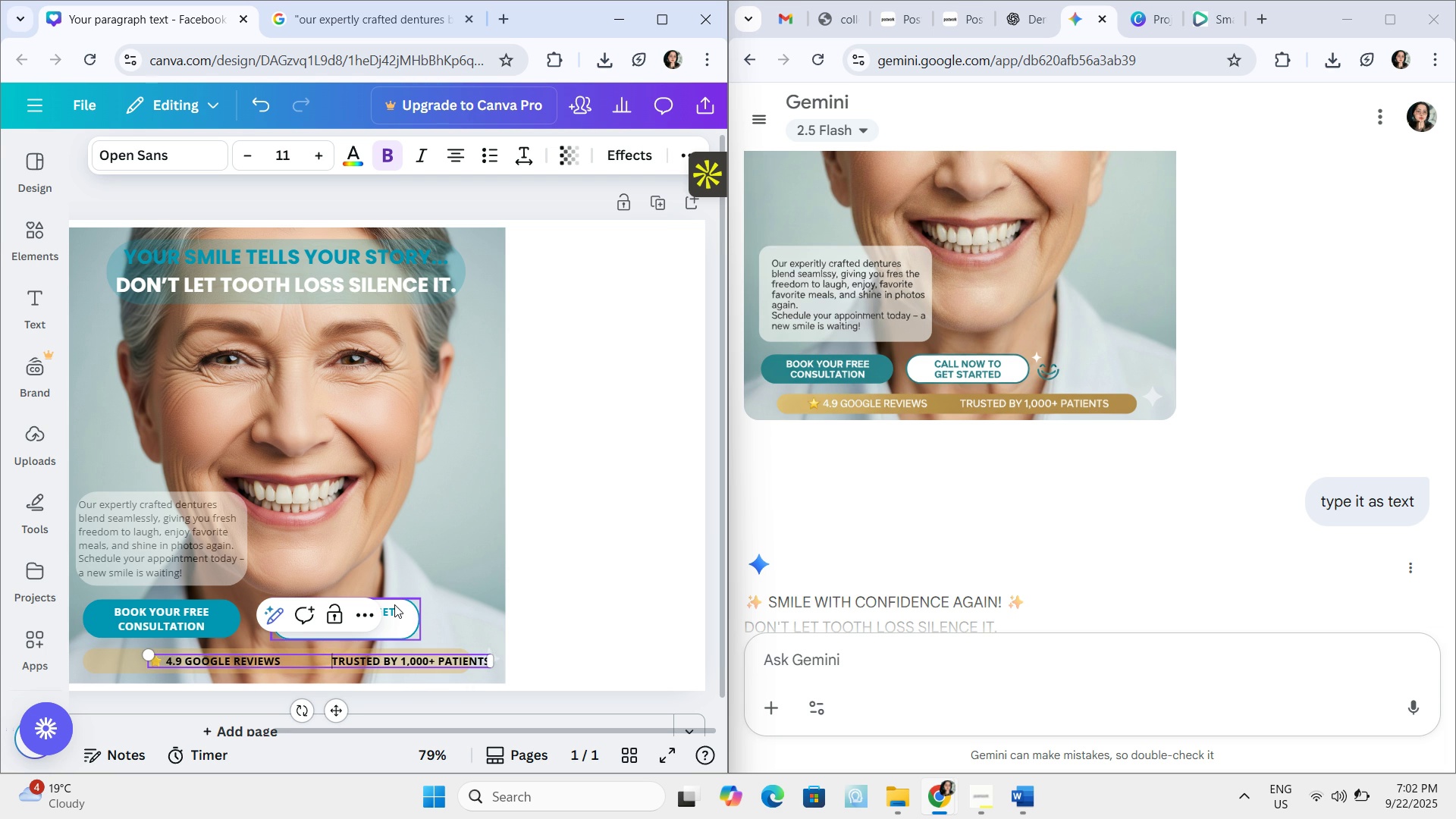 
key(Space)
 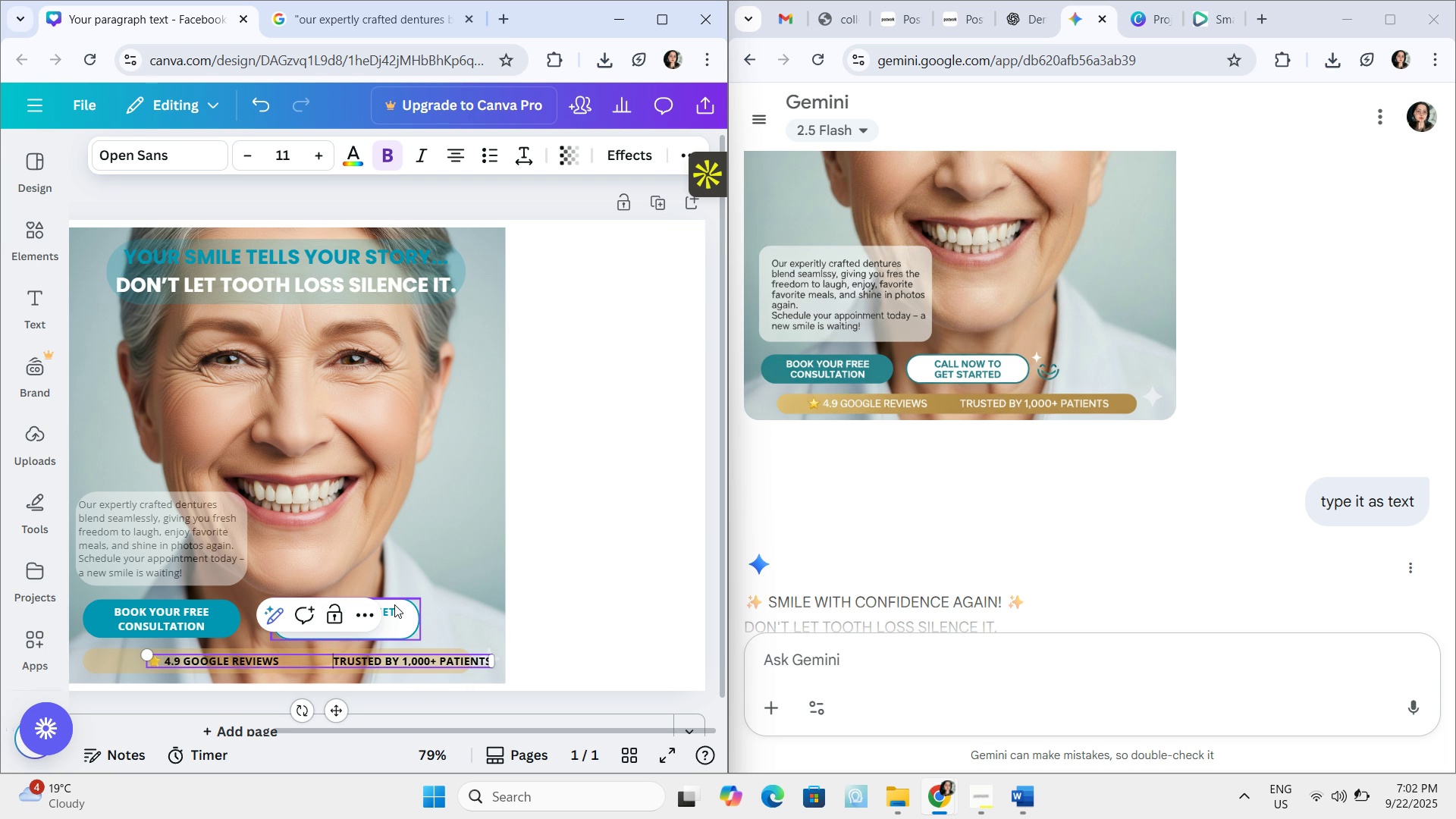 
key(Space)
 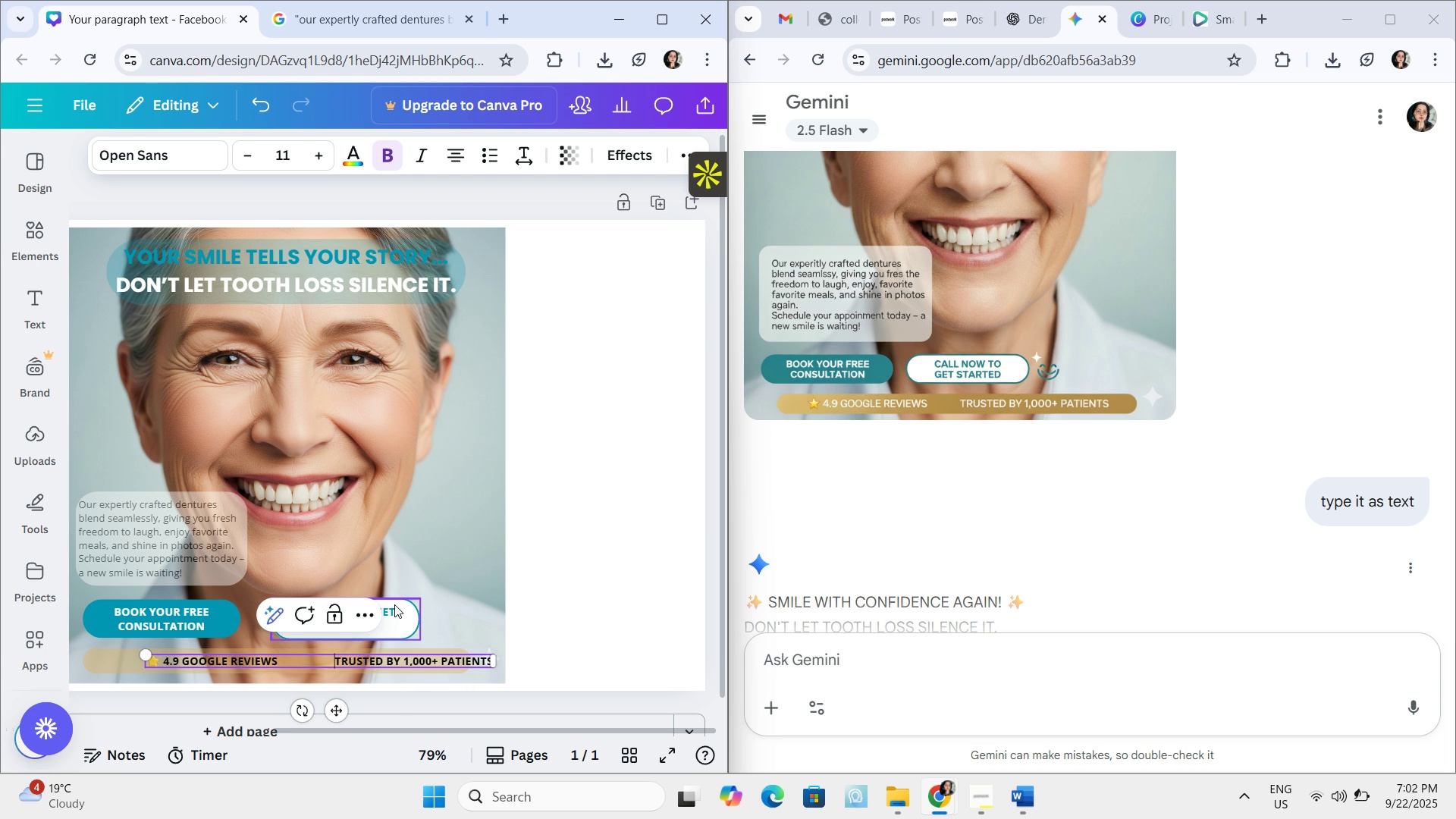 
key(Space)
 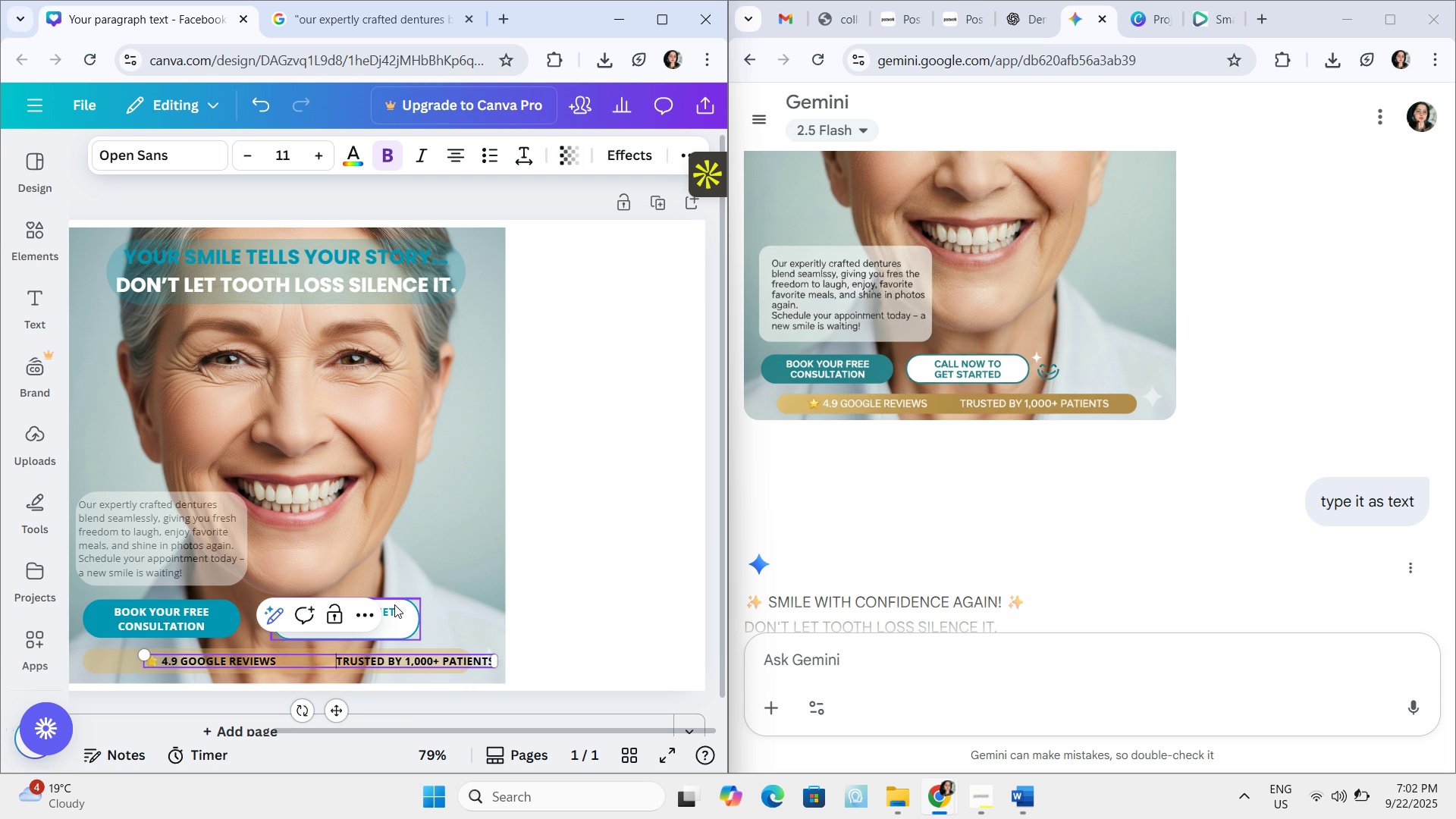 
key(Space)
 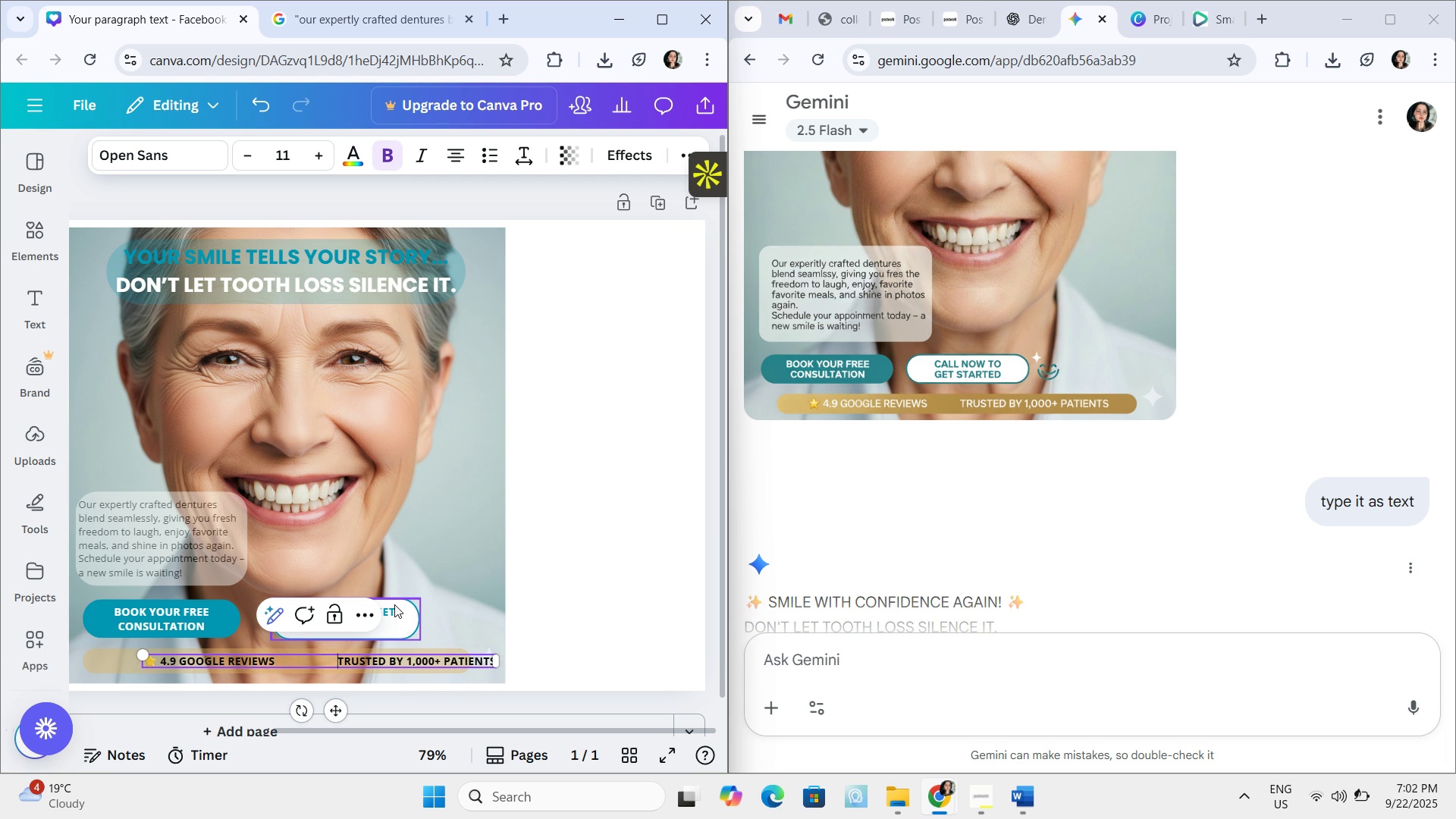 
key(Space)